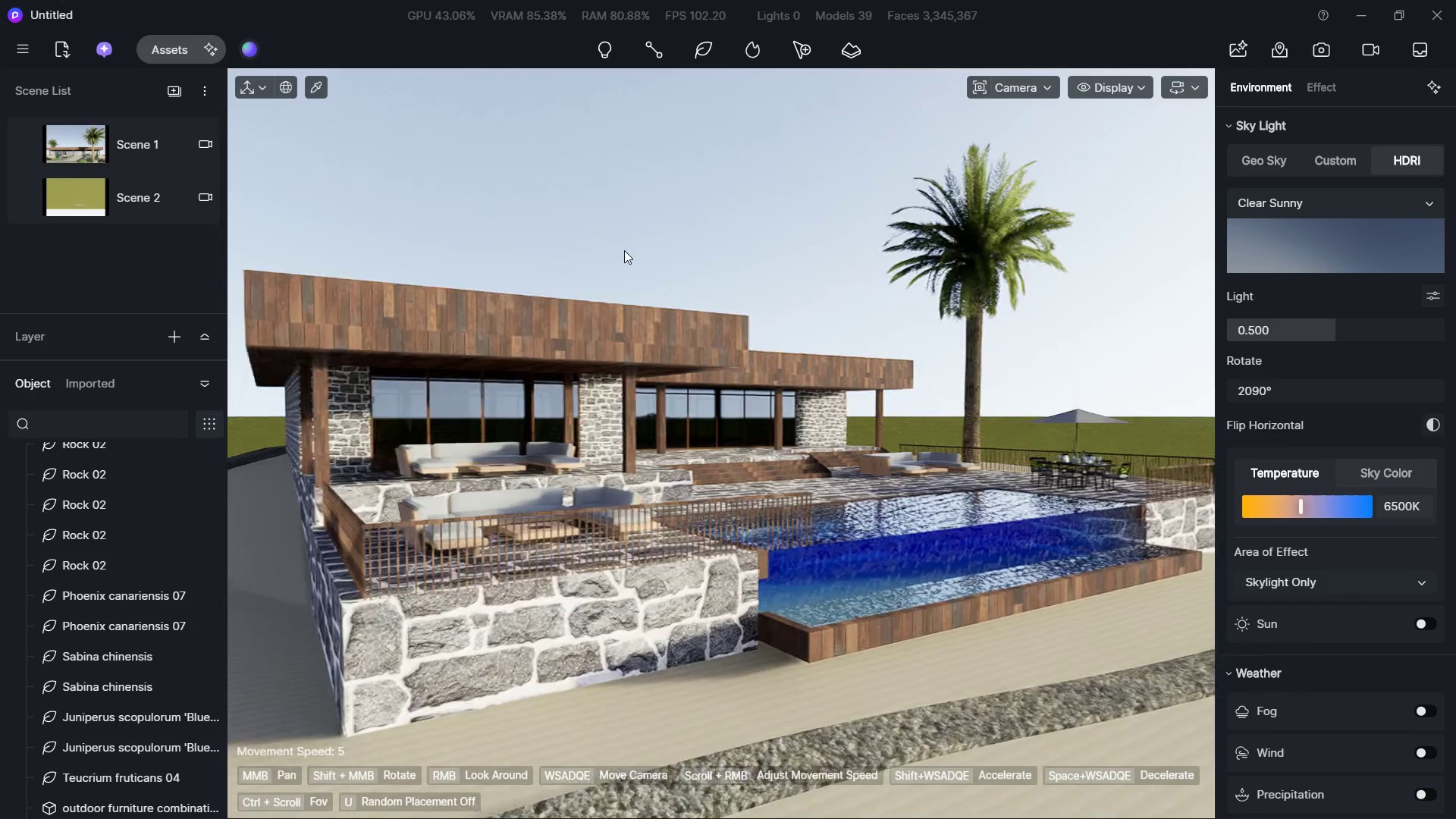 
triple_click([624, 250])
 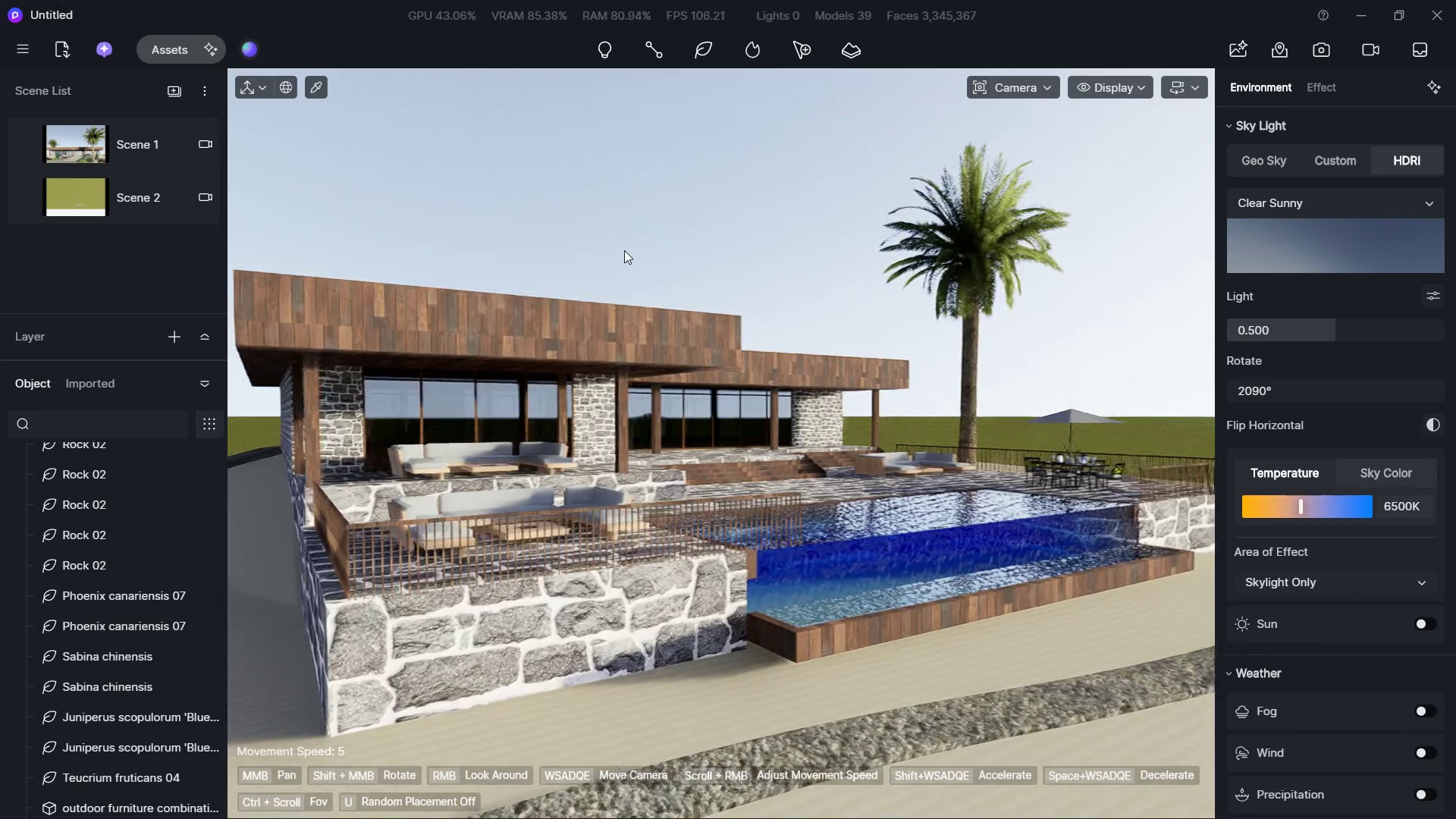 
triple_click([624, 250])
 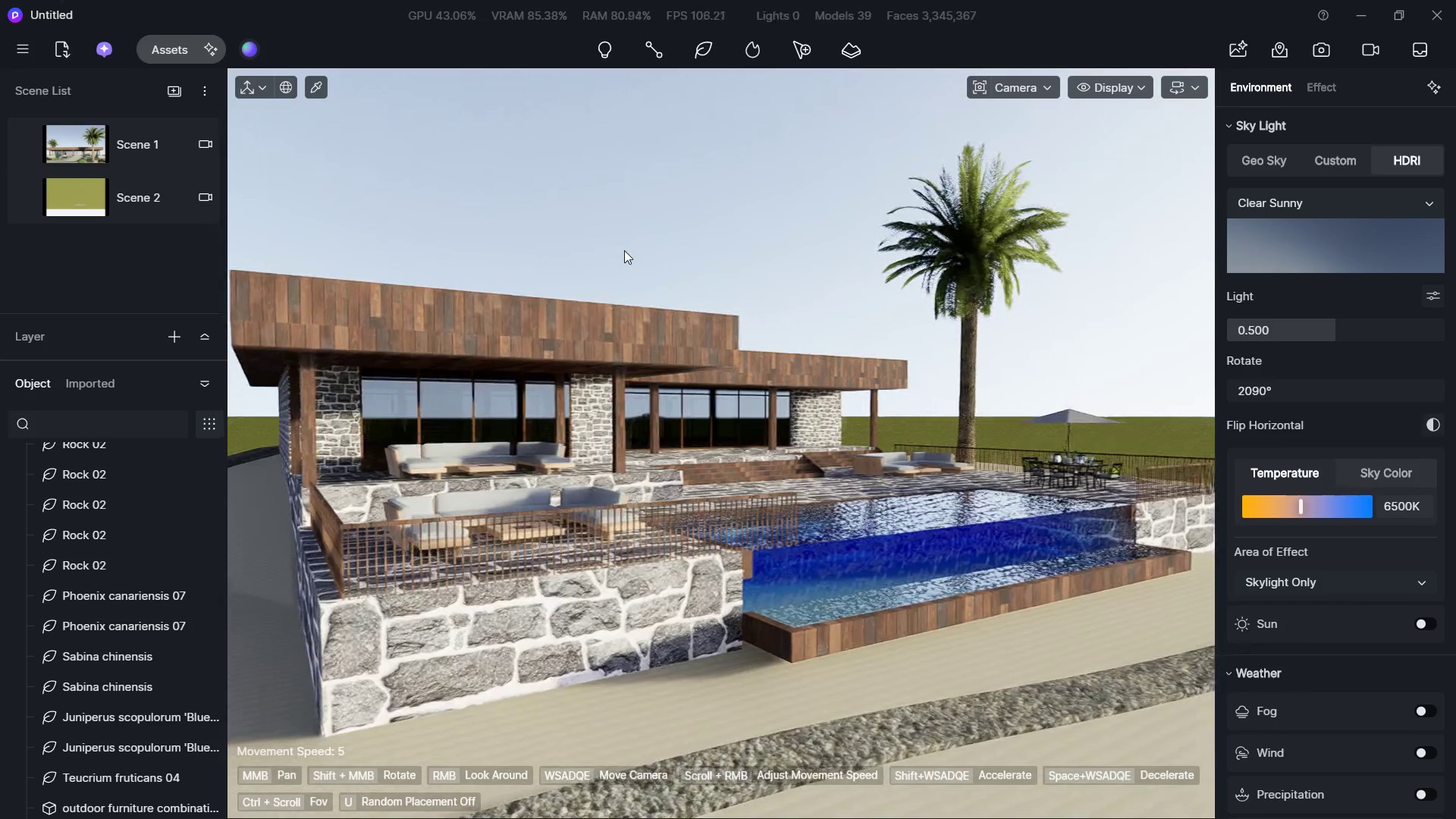 
triple_click([624, 250])
 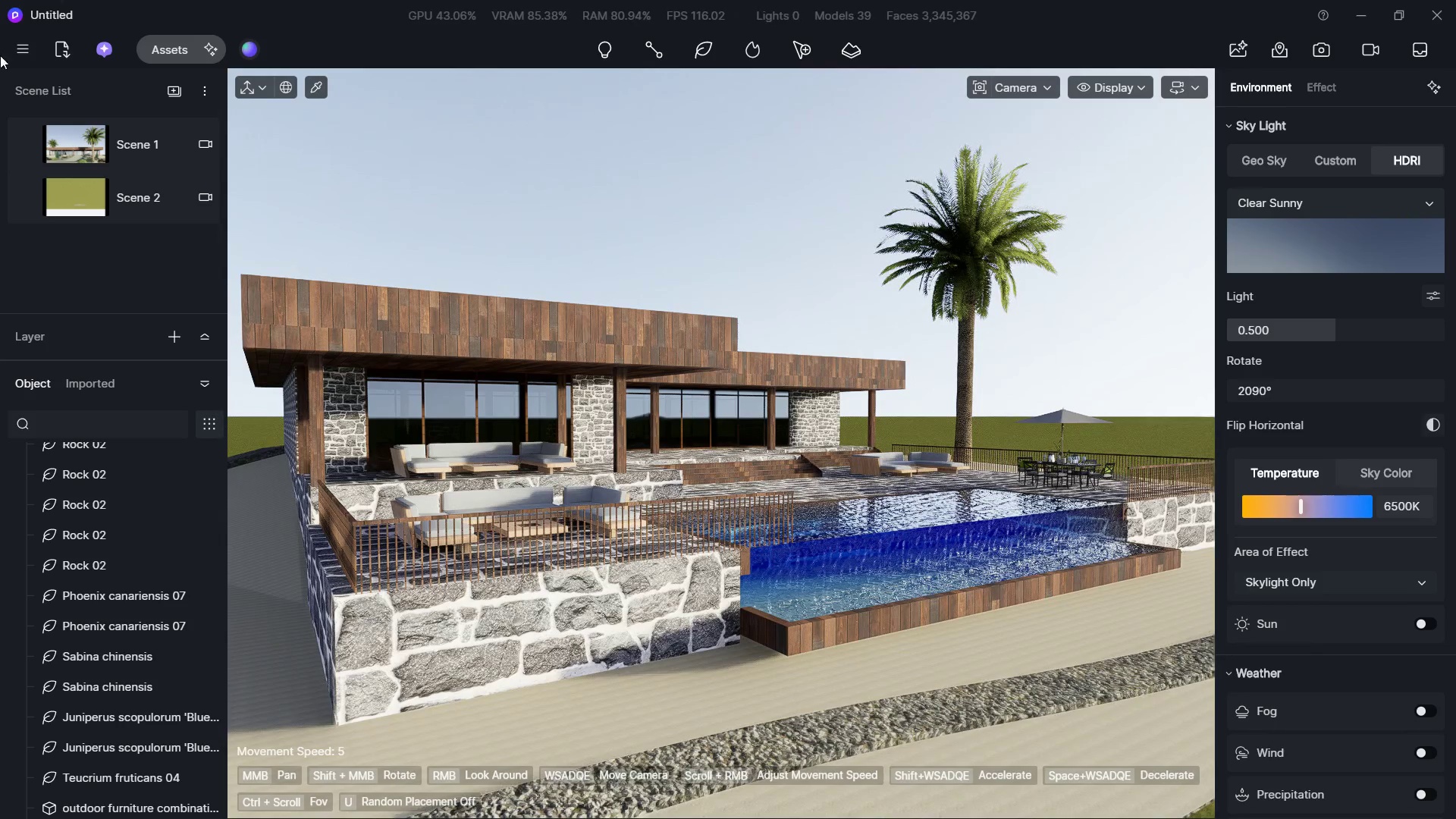 
left_click([165, 93])
 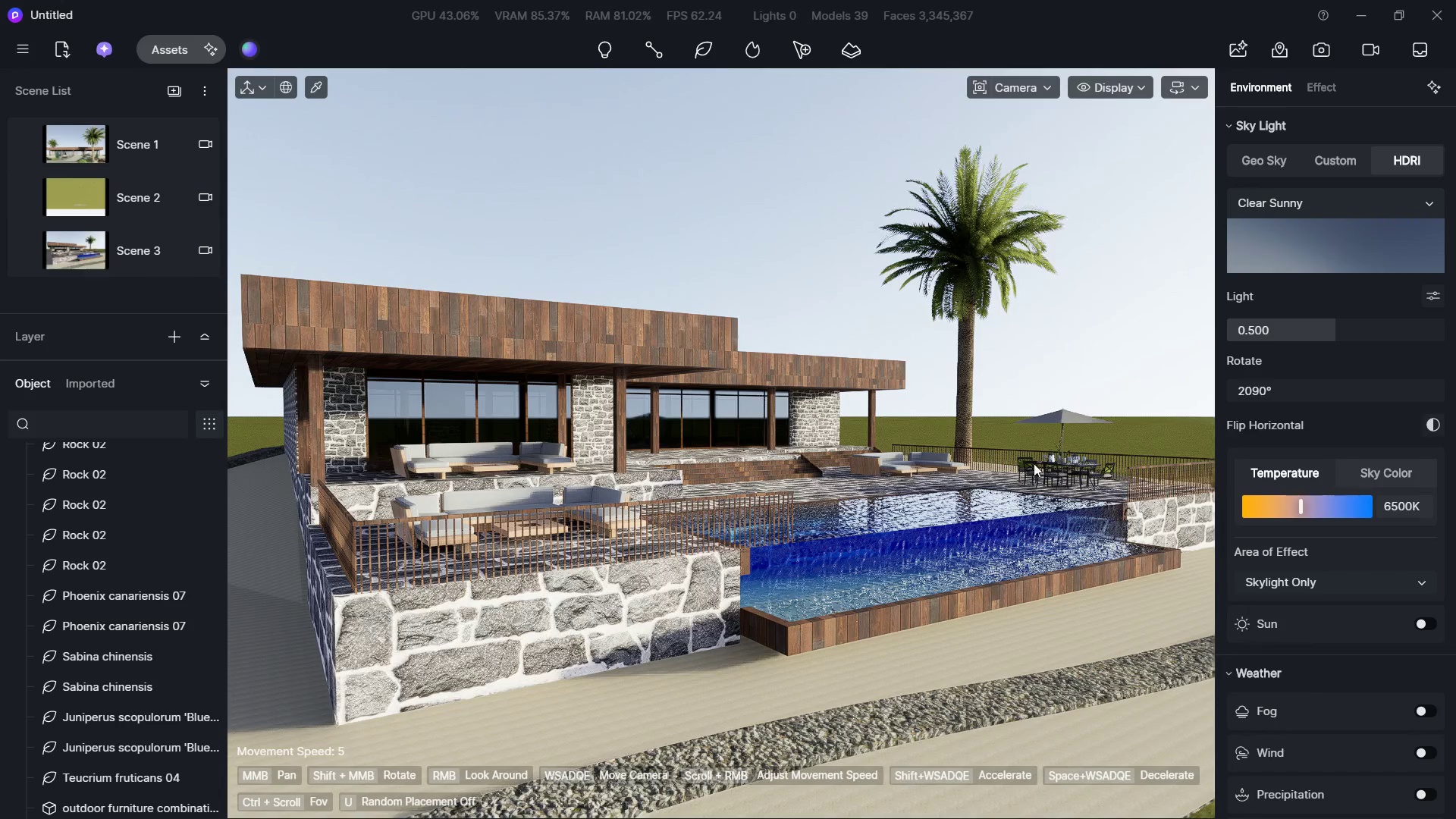 
left_click([1060, 459])
 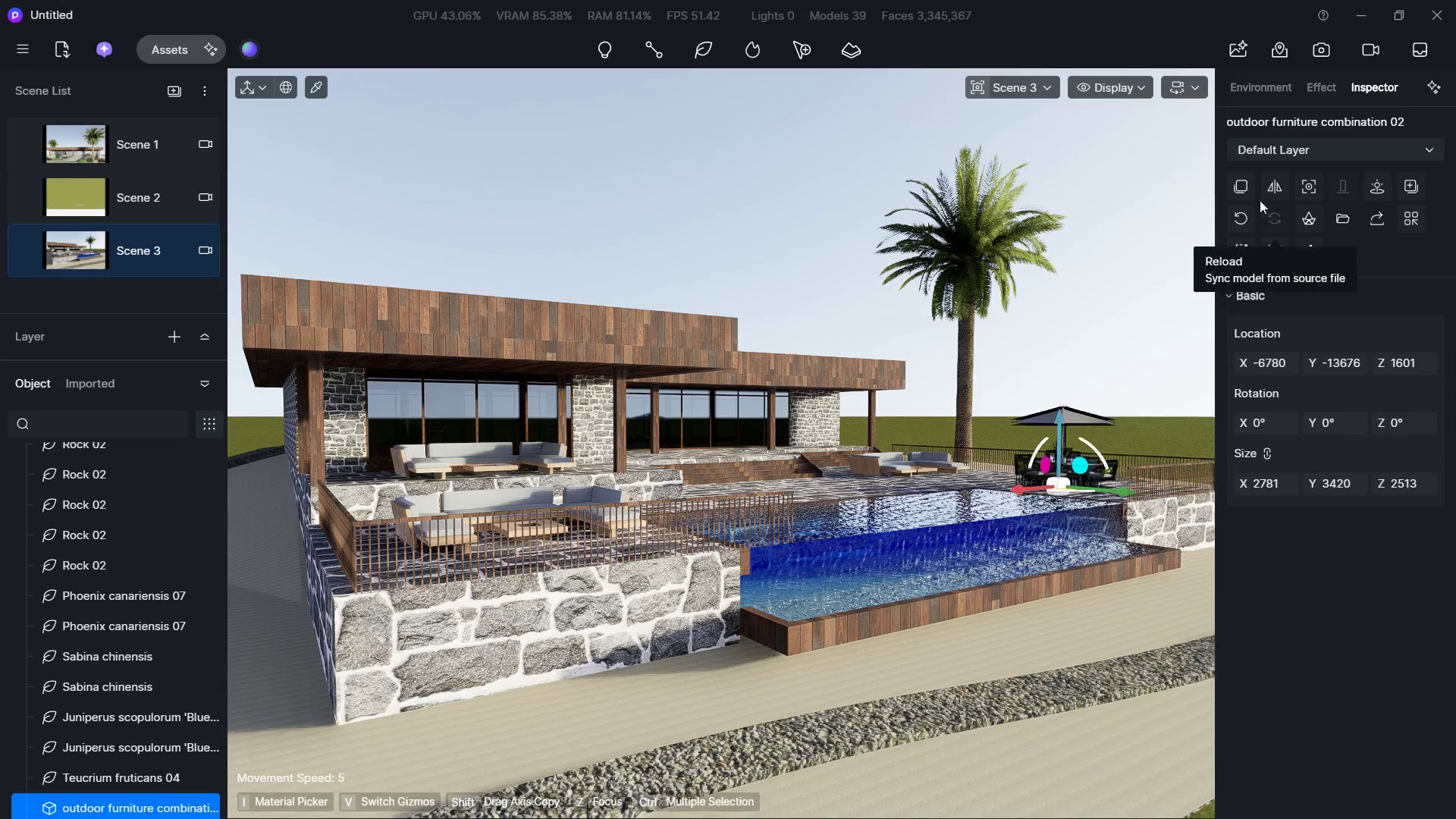 
left_click([1252, 190])
 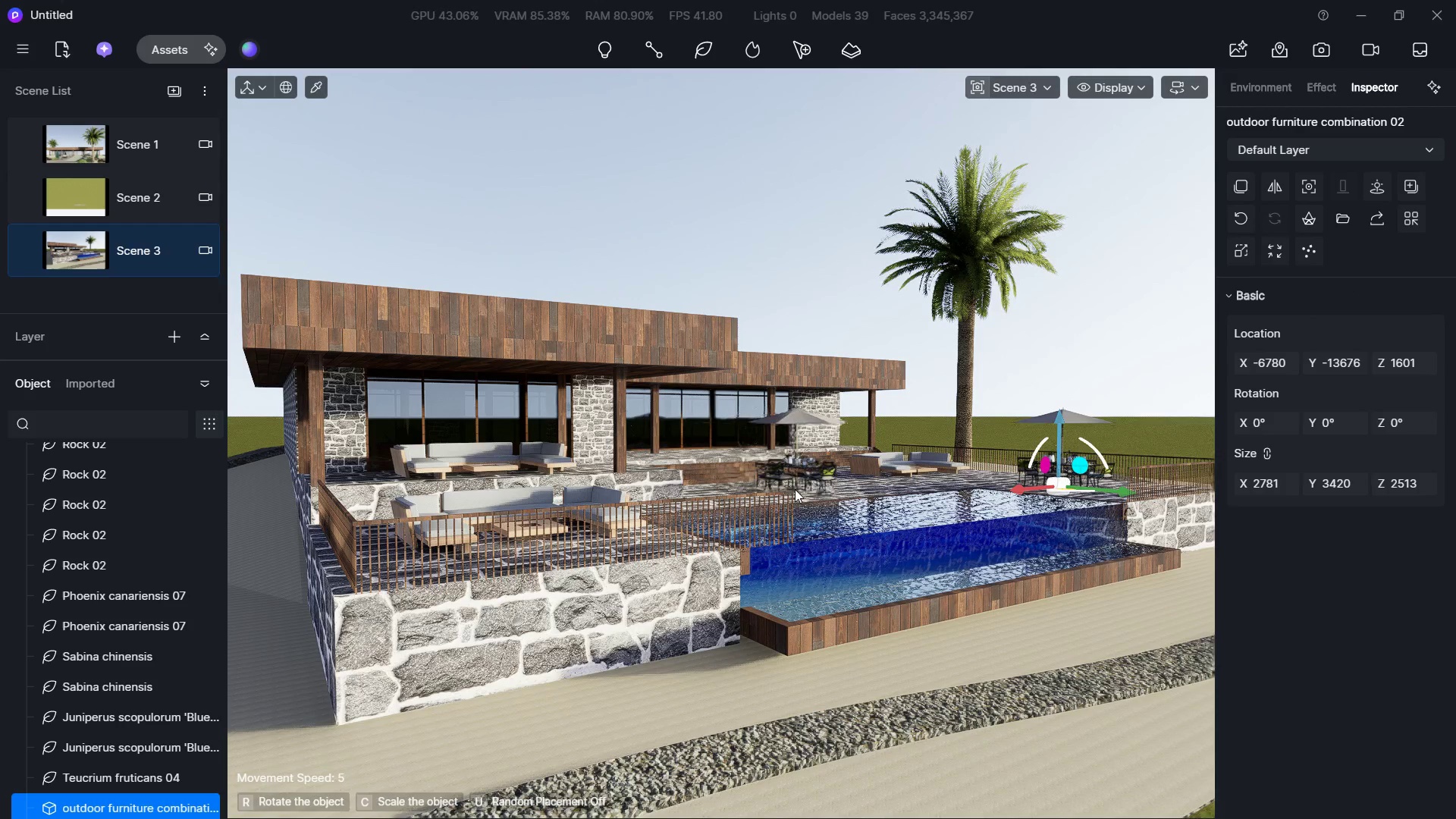 
left_click([801, 489])
 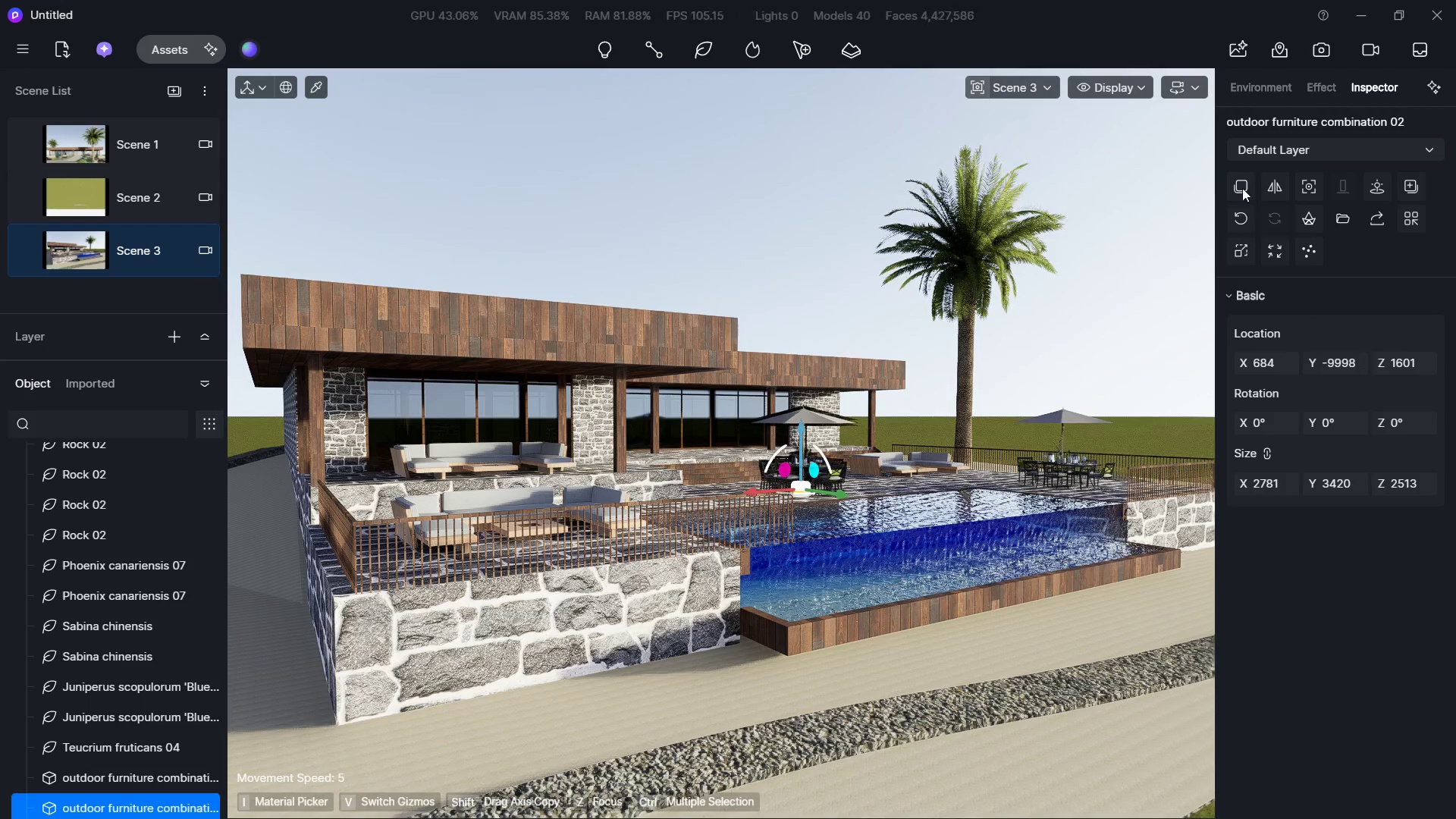 
left_click([1238, 182])
 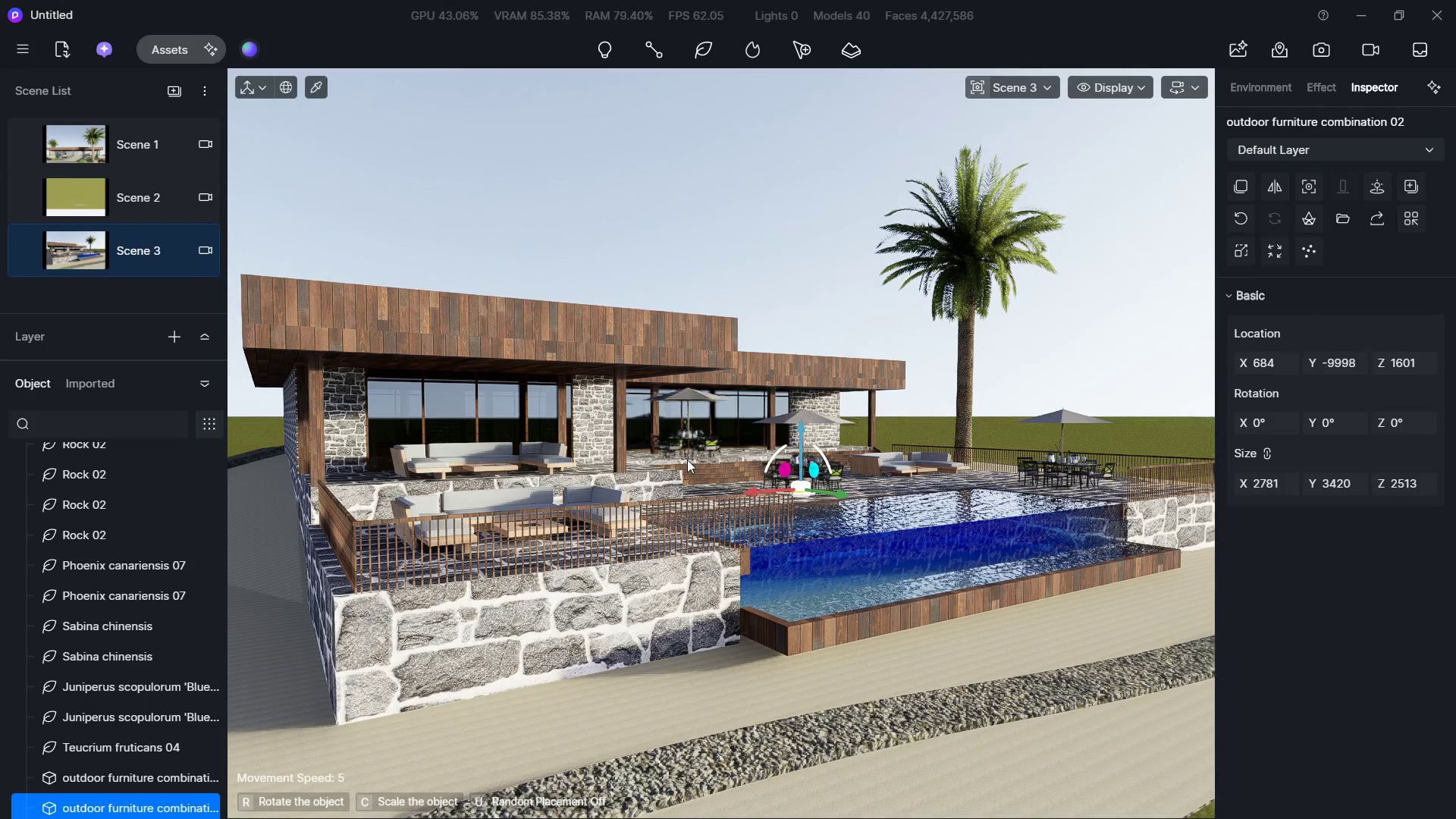 
left_click([687, 453])
 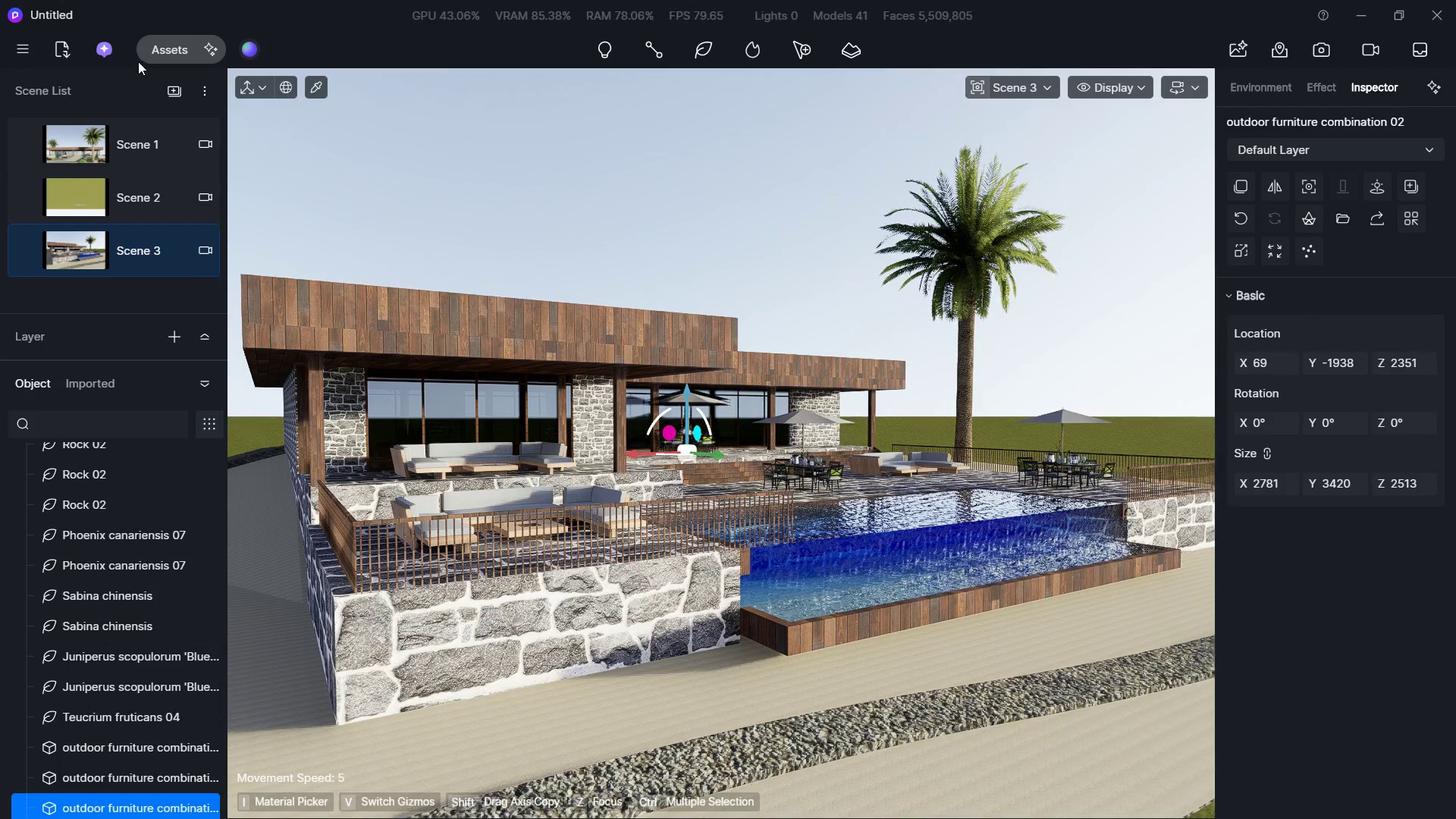 
left_click([168, 51])
 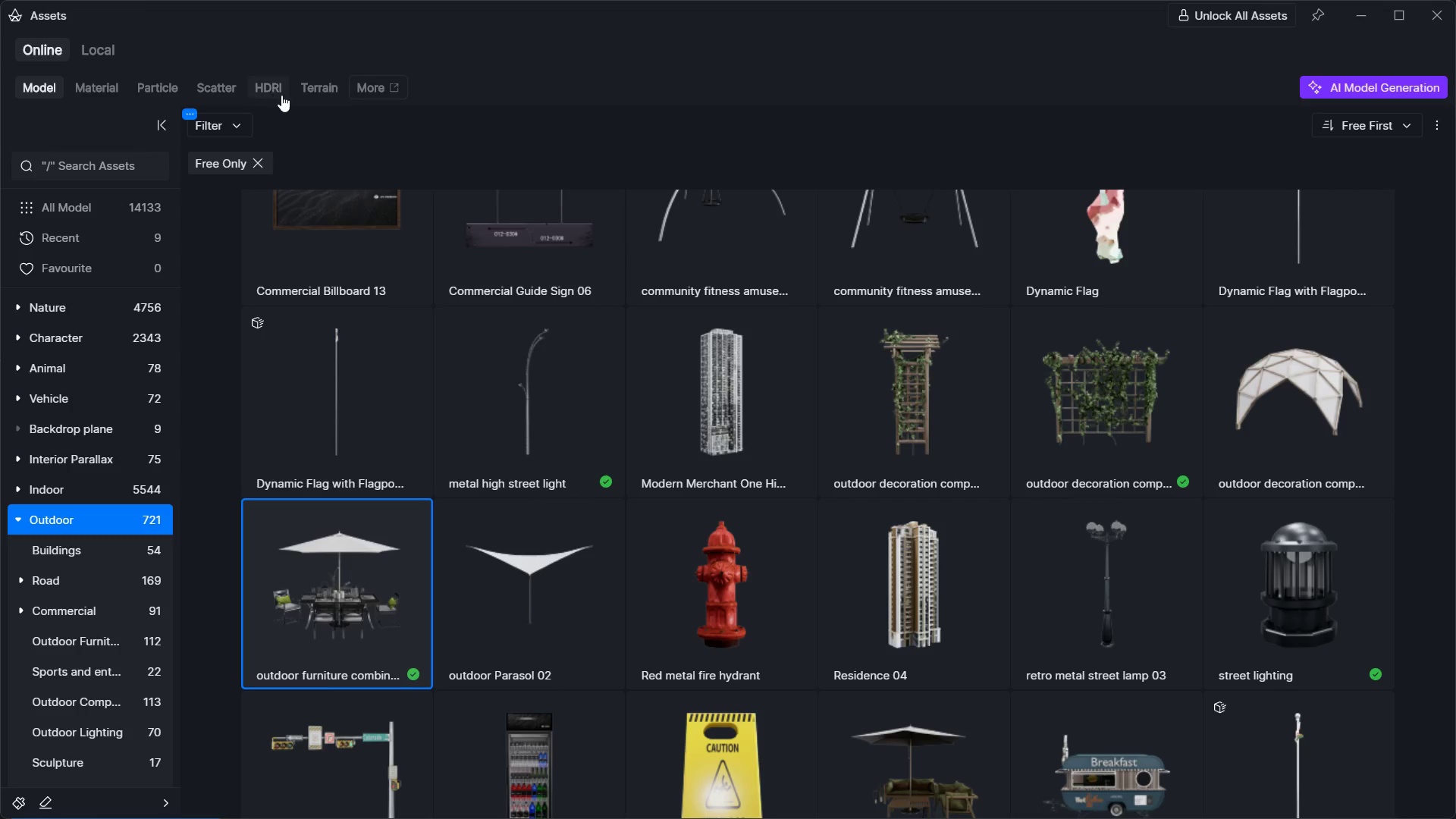 
left_click([304, 90])
 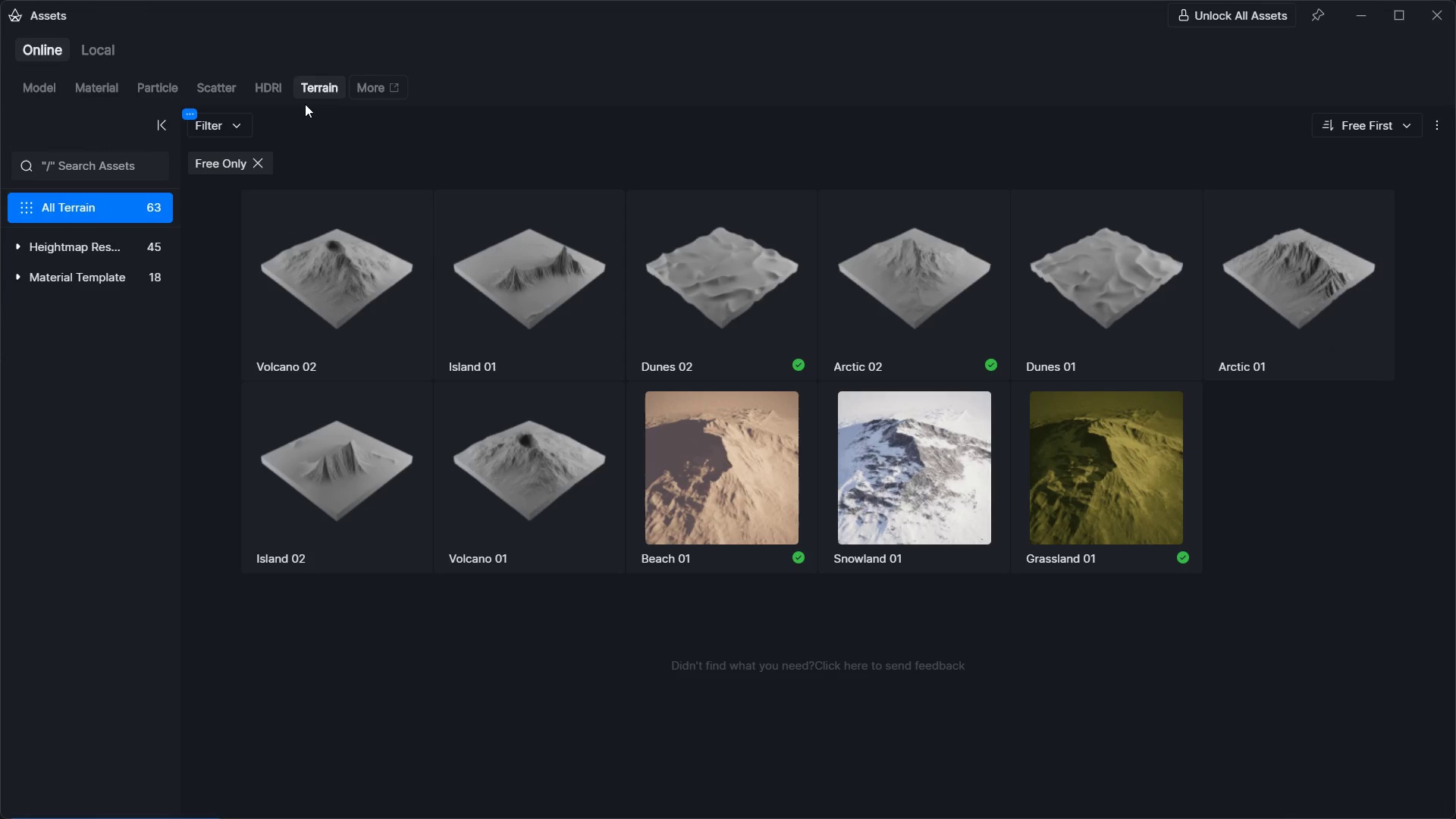 
wait(26.06)
 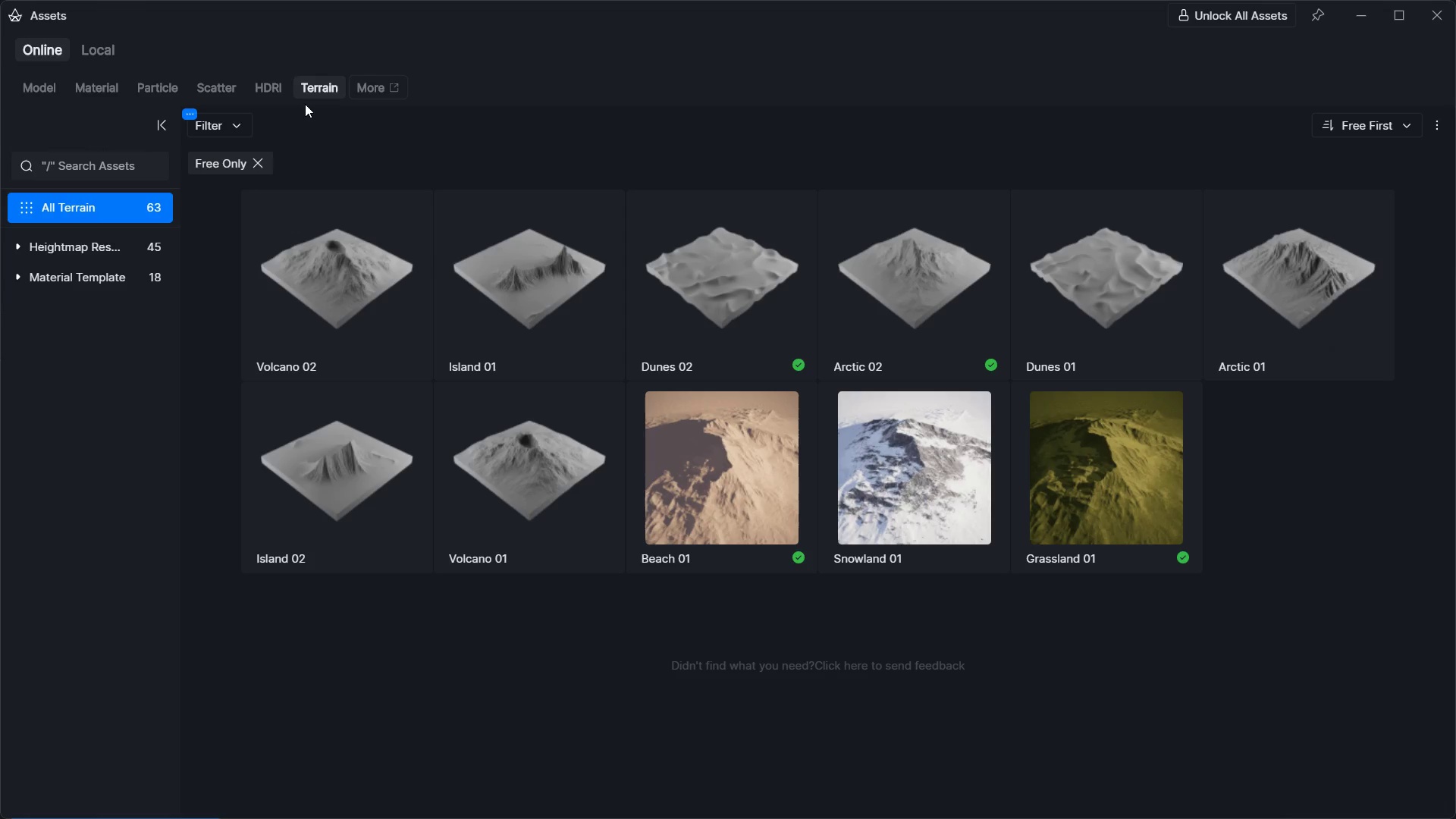 
left_click([751, 408])
 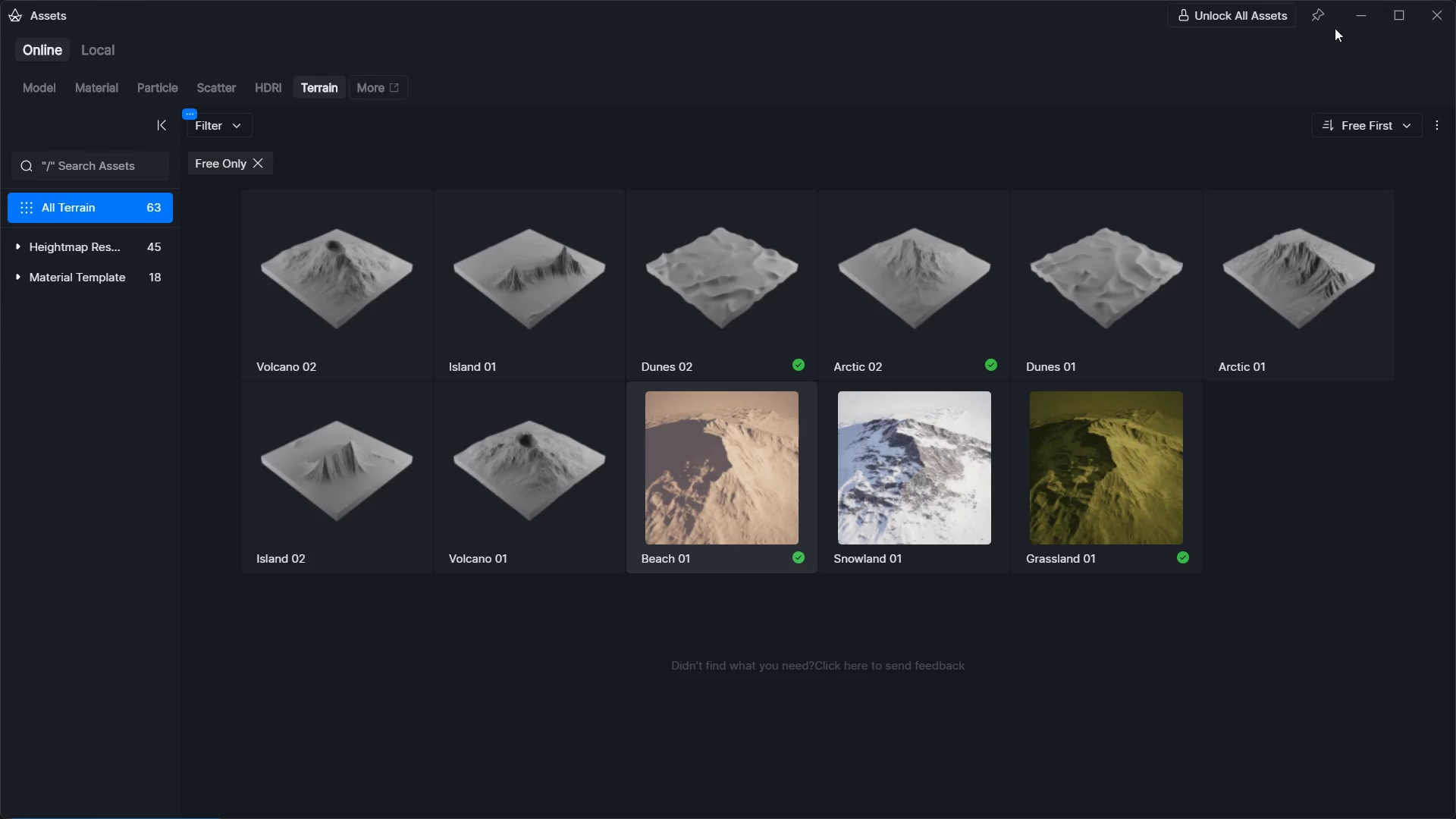 
left_click([1350, 16])
 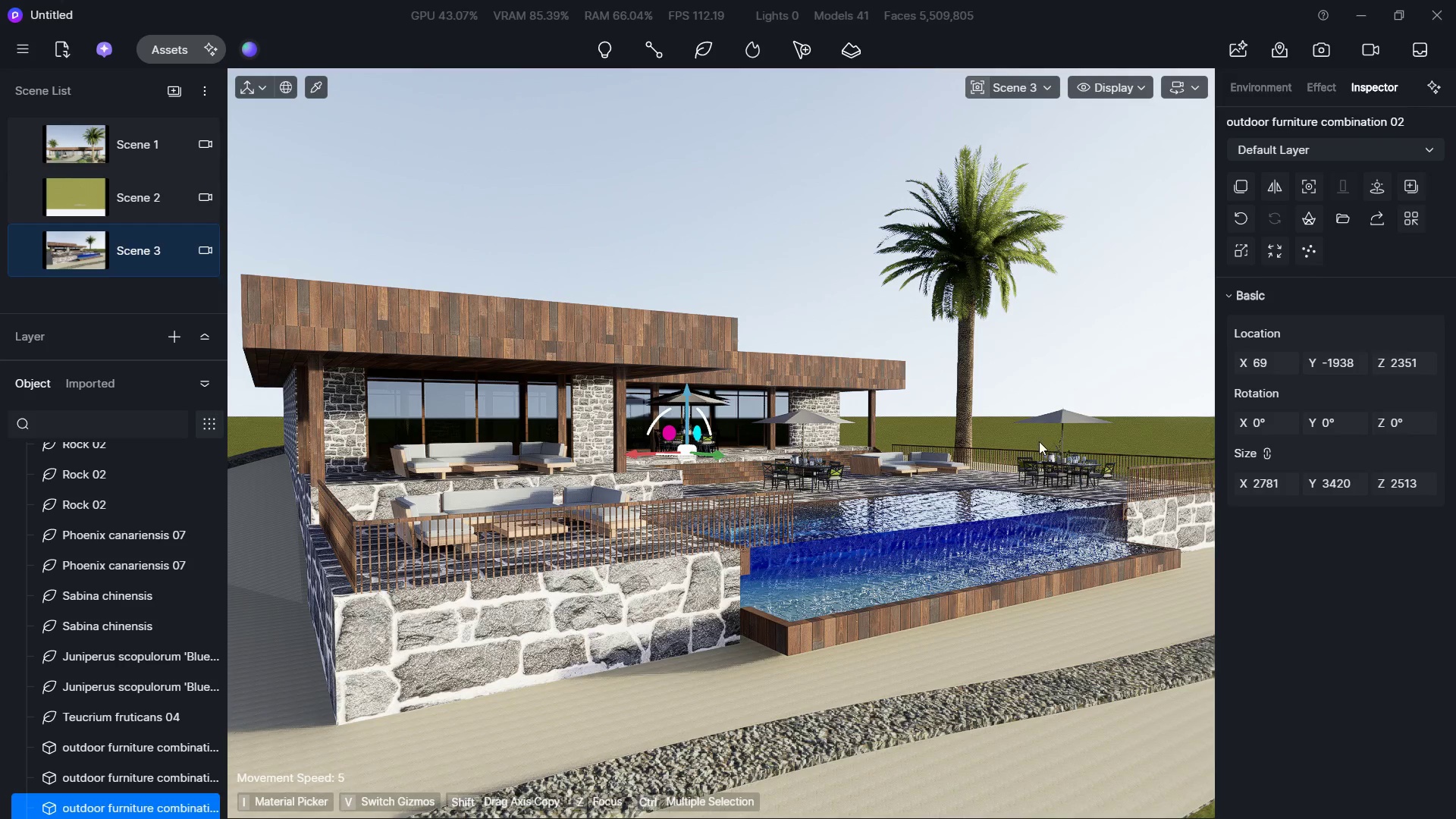 
left_click([1039, 439])